 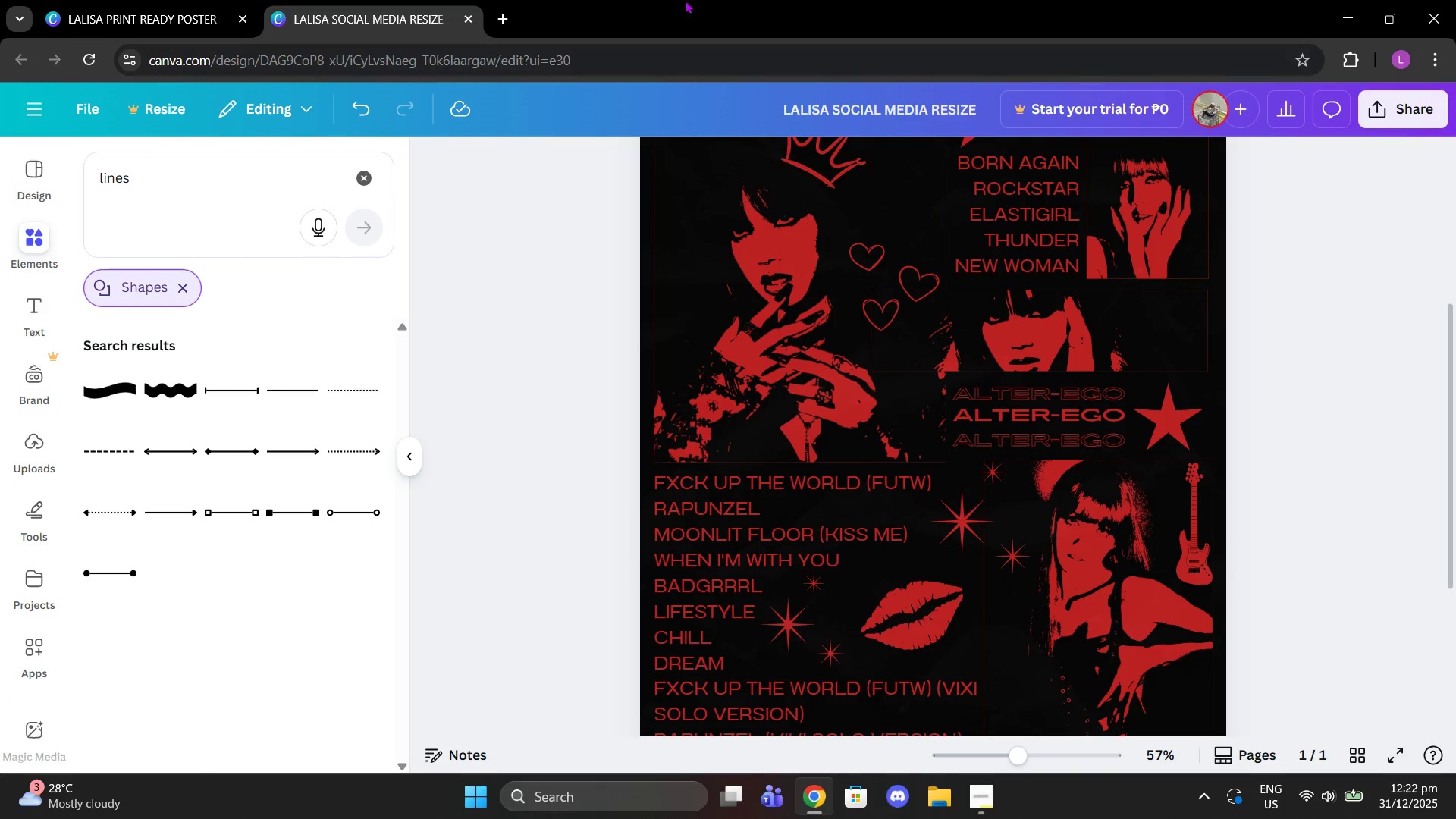 
left_click([215, 0])
 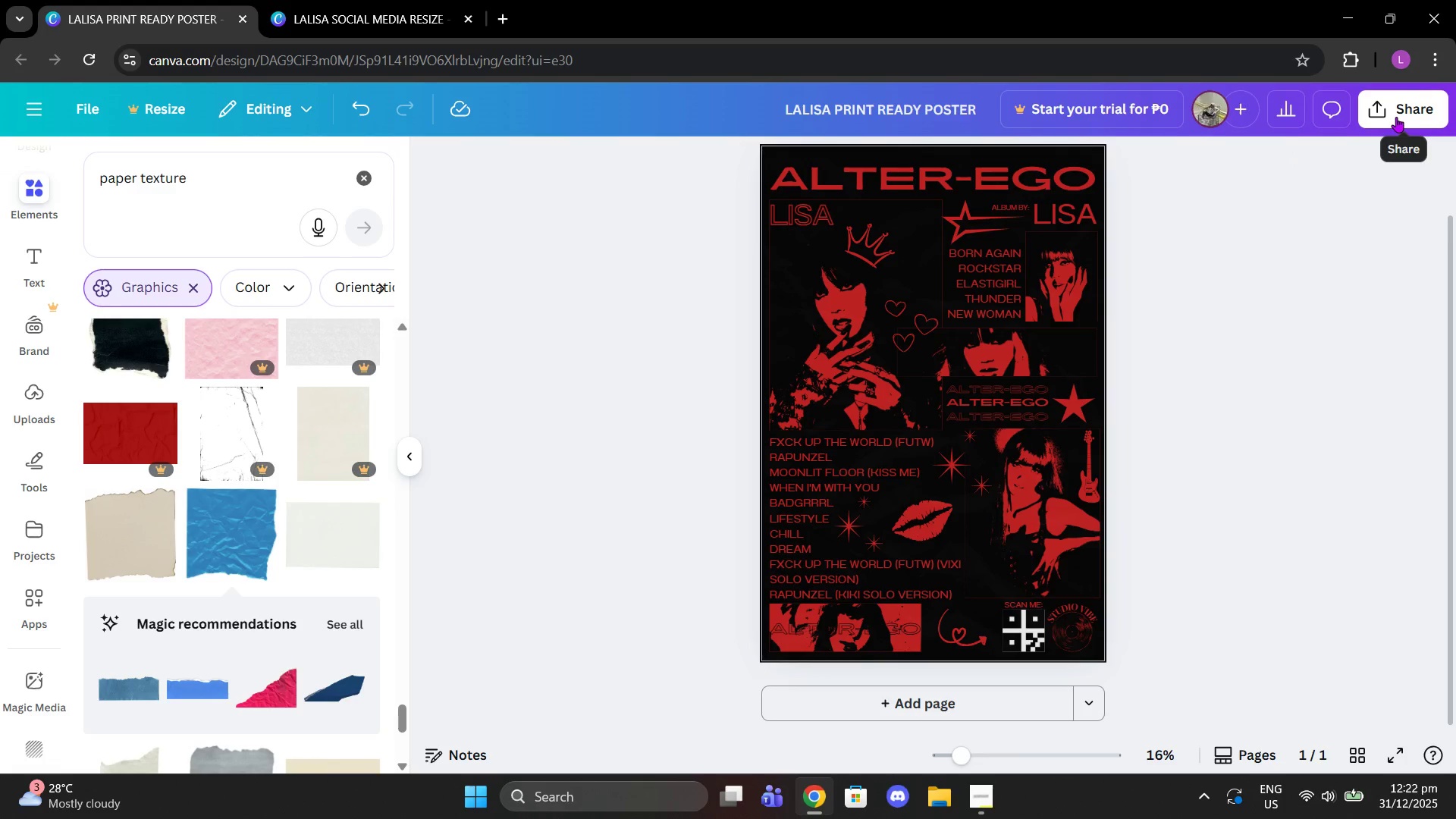 
left_click([1396, 117])
 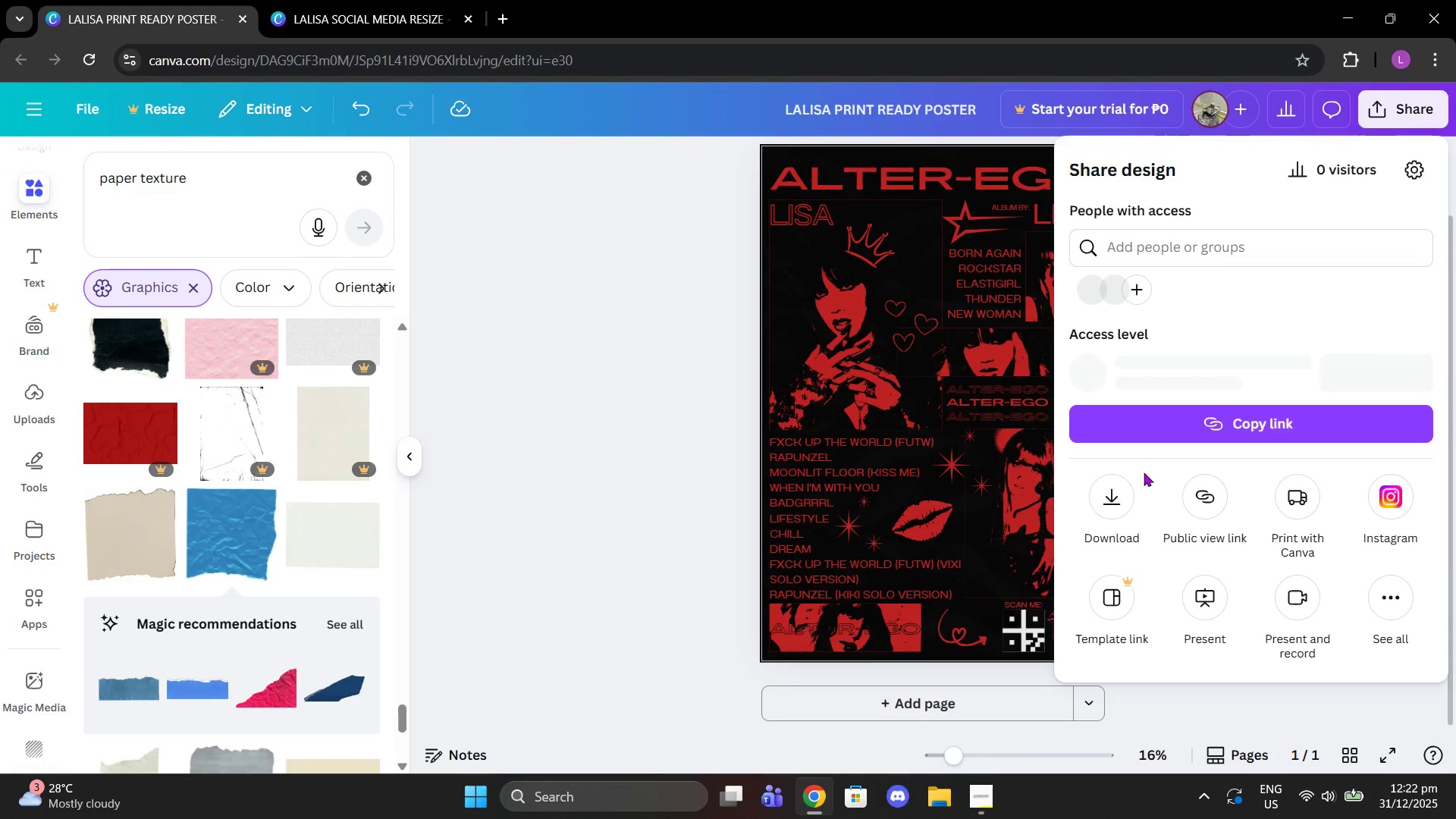 
left_click([1111, 495])
 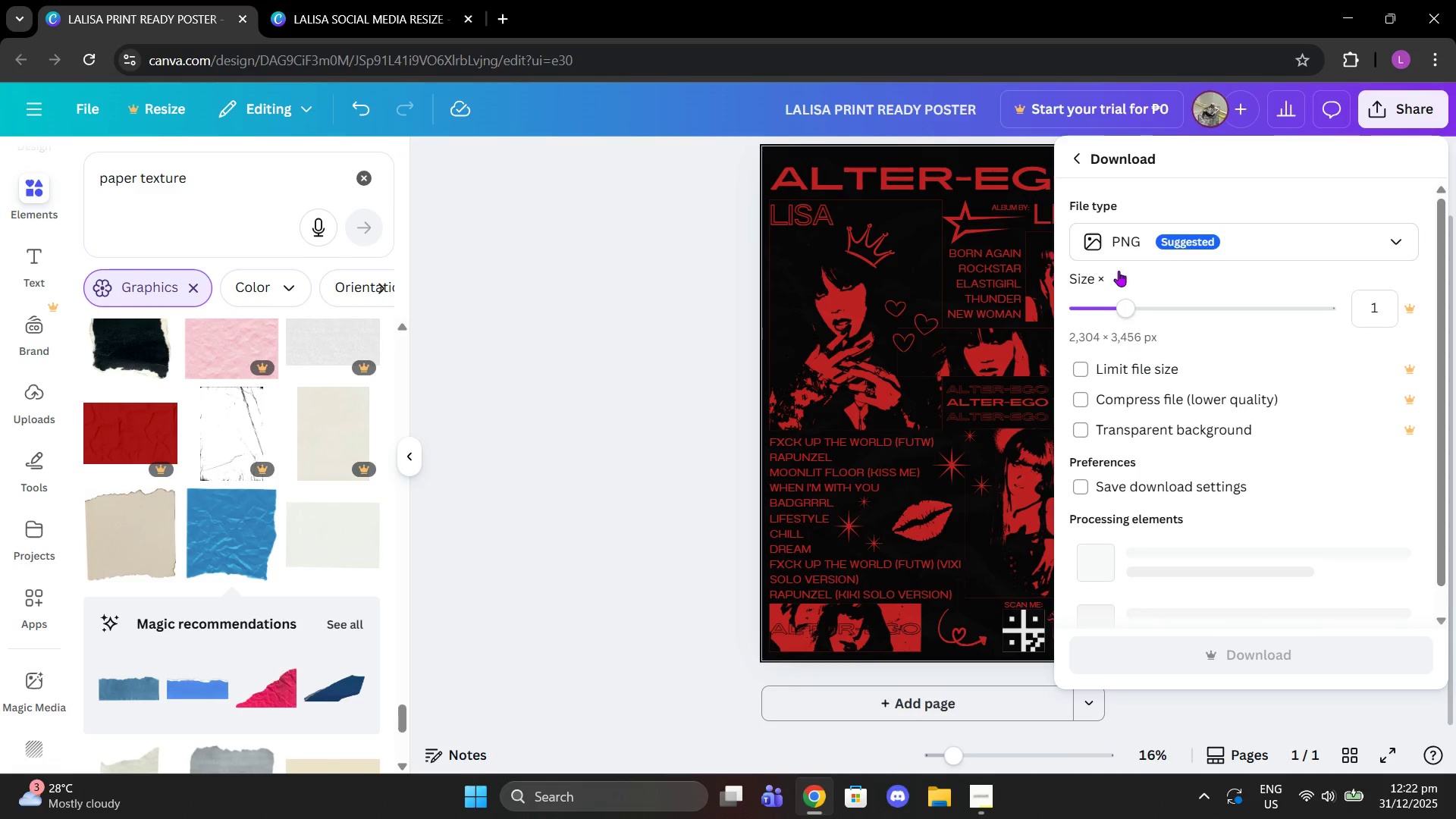 
left_click([1116, 243])
 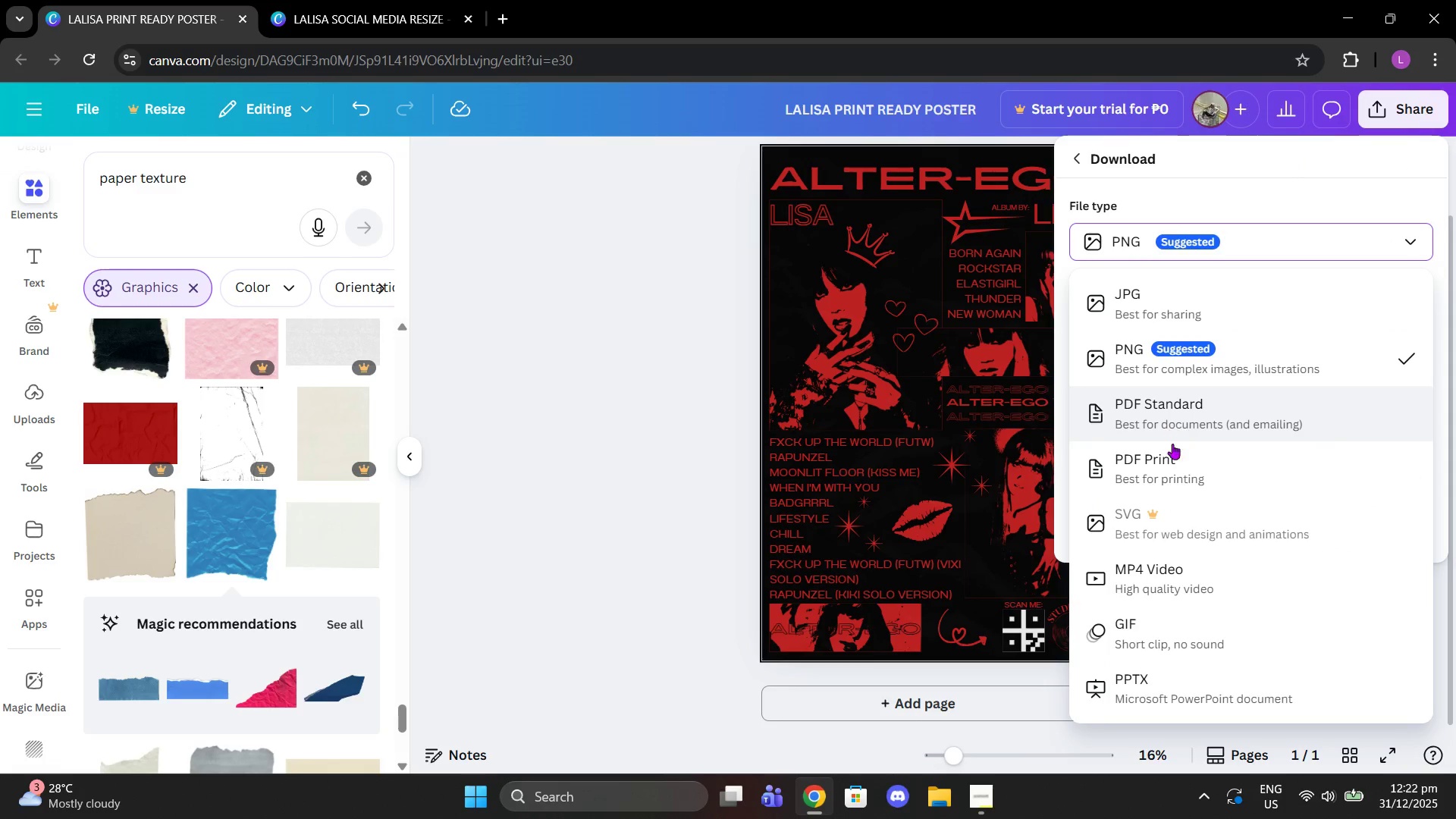 
left_click([1172, 462])
 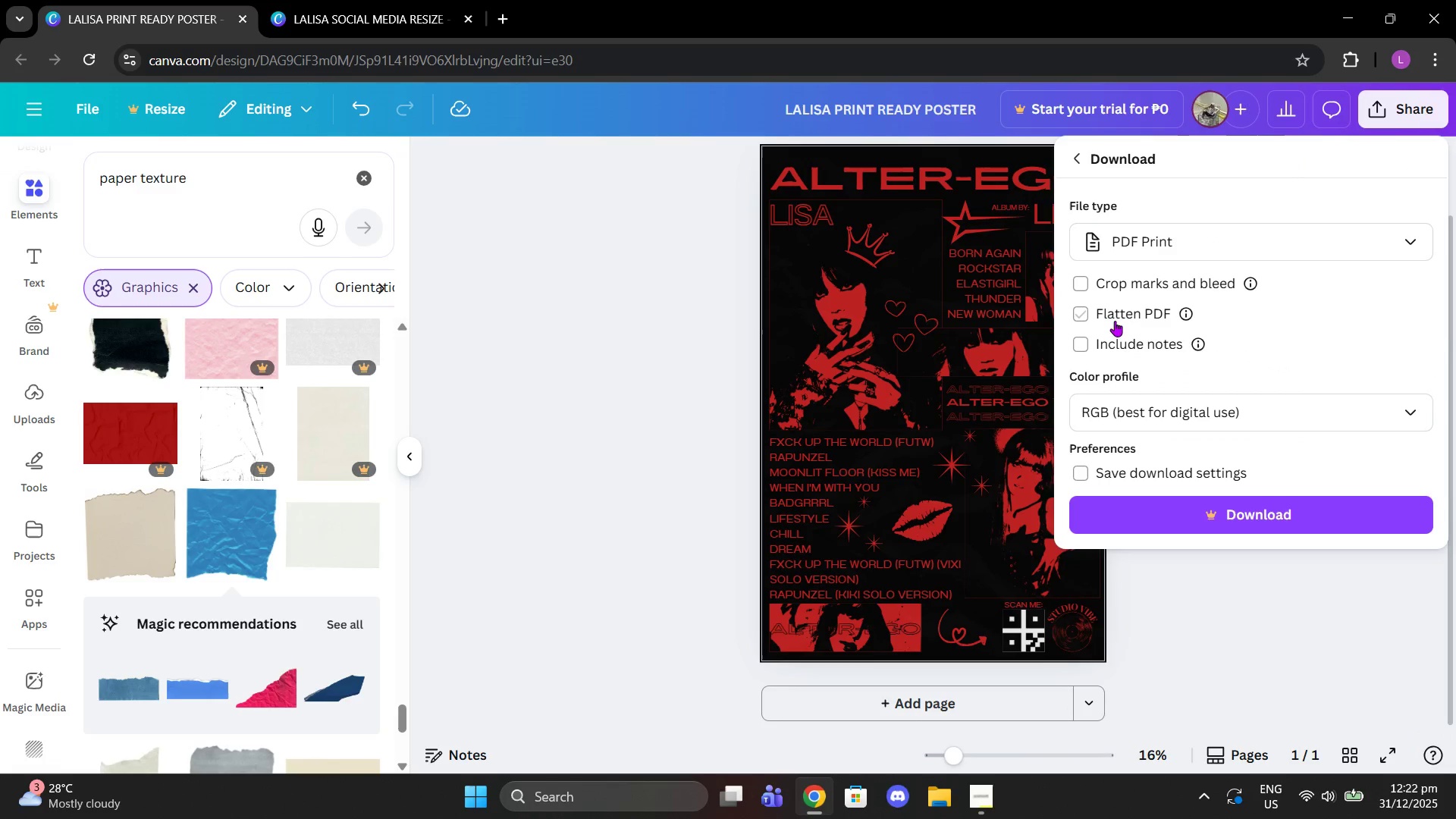 
left_click([1106, 313])
 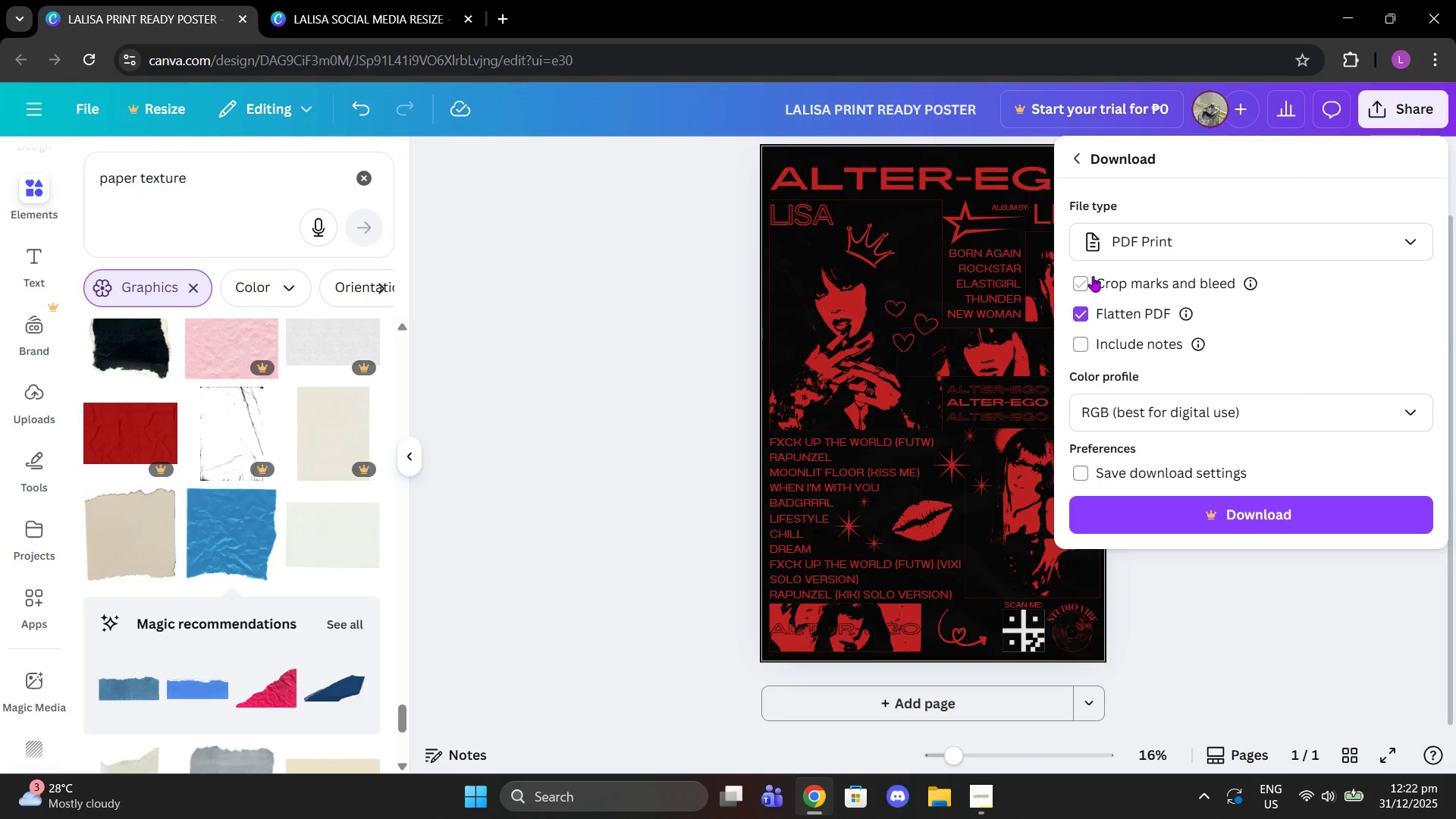 
left_click([1093, 276])
 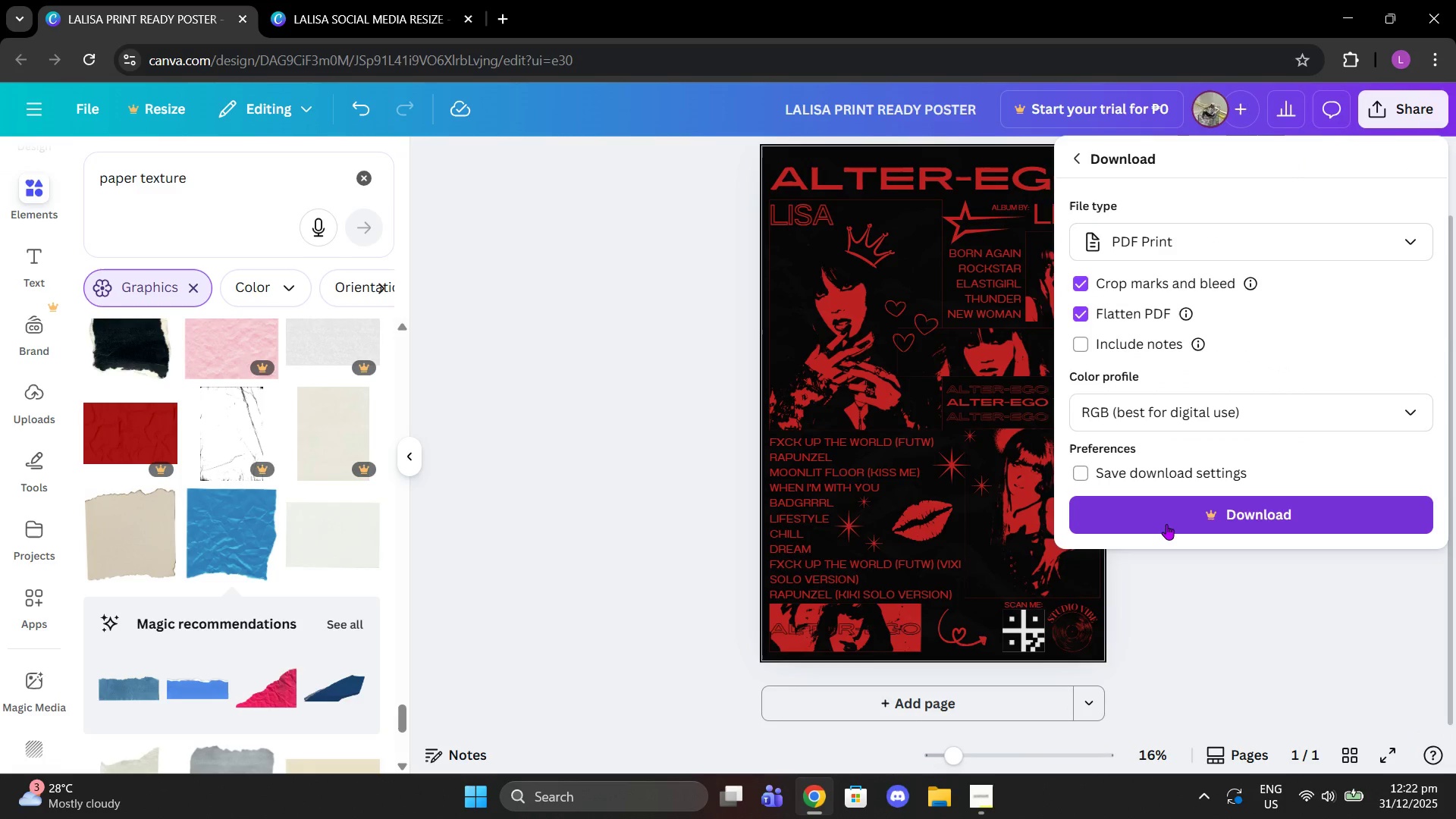 
left_click([1166, 524])
 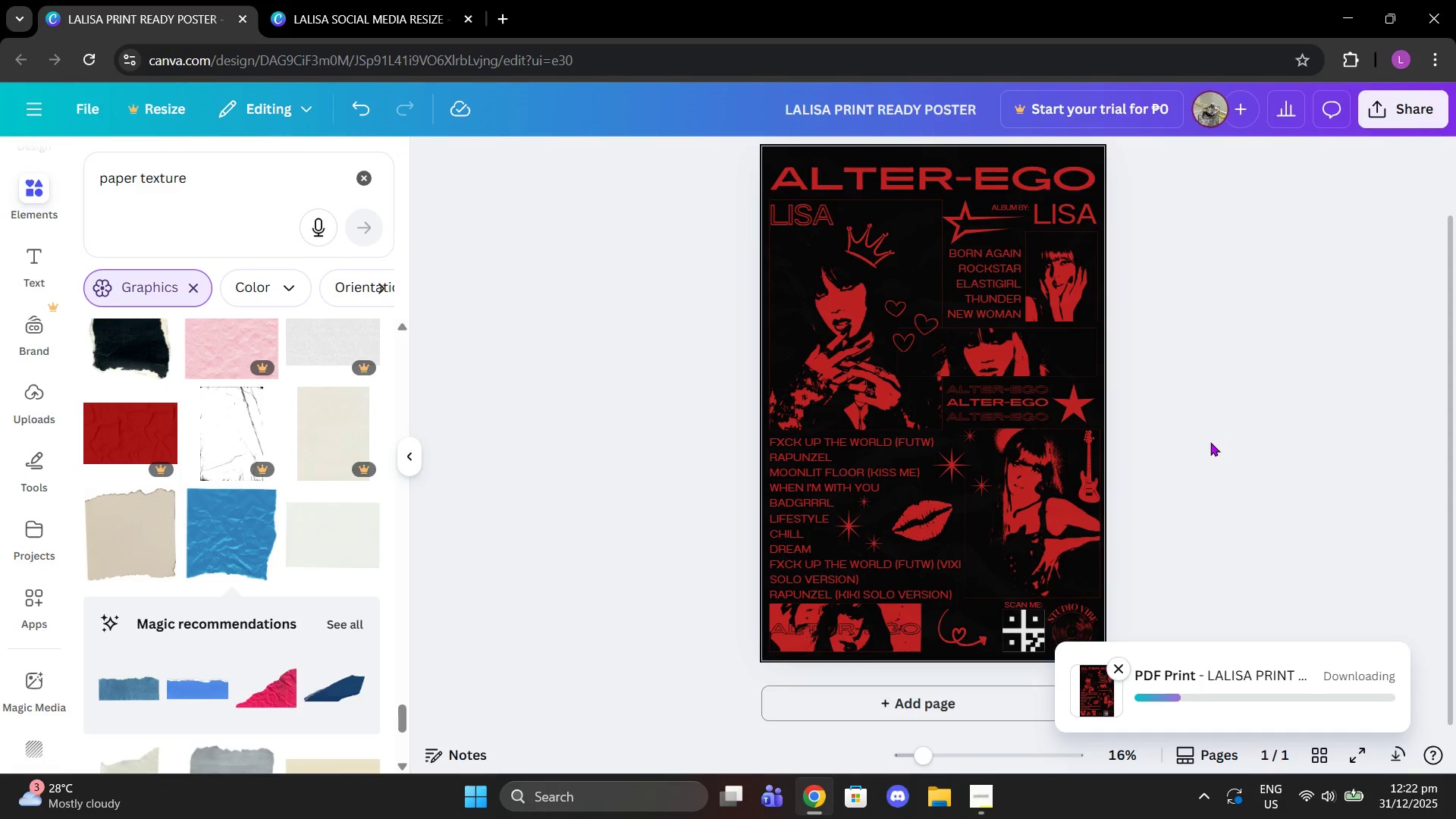 
left_click([980, 805])